 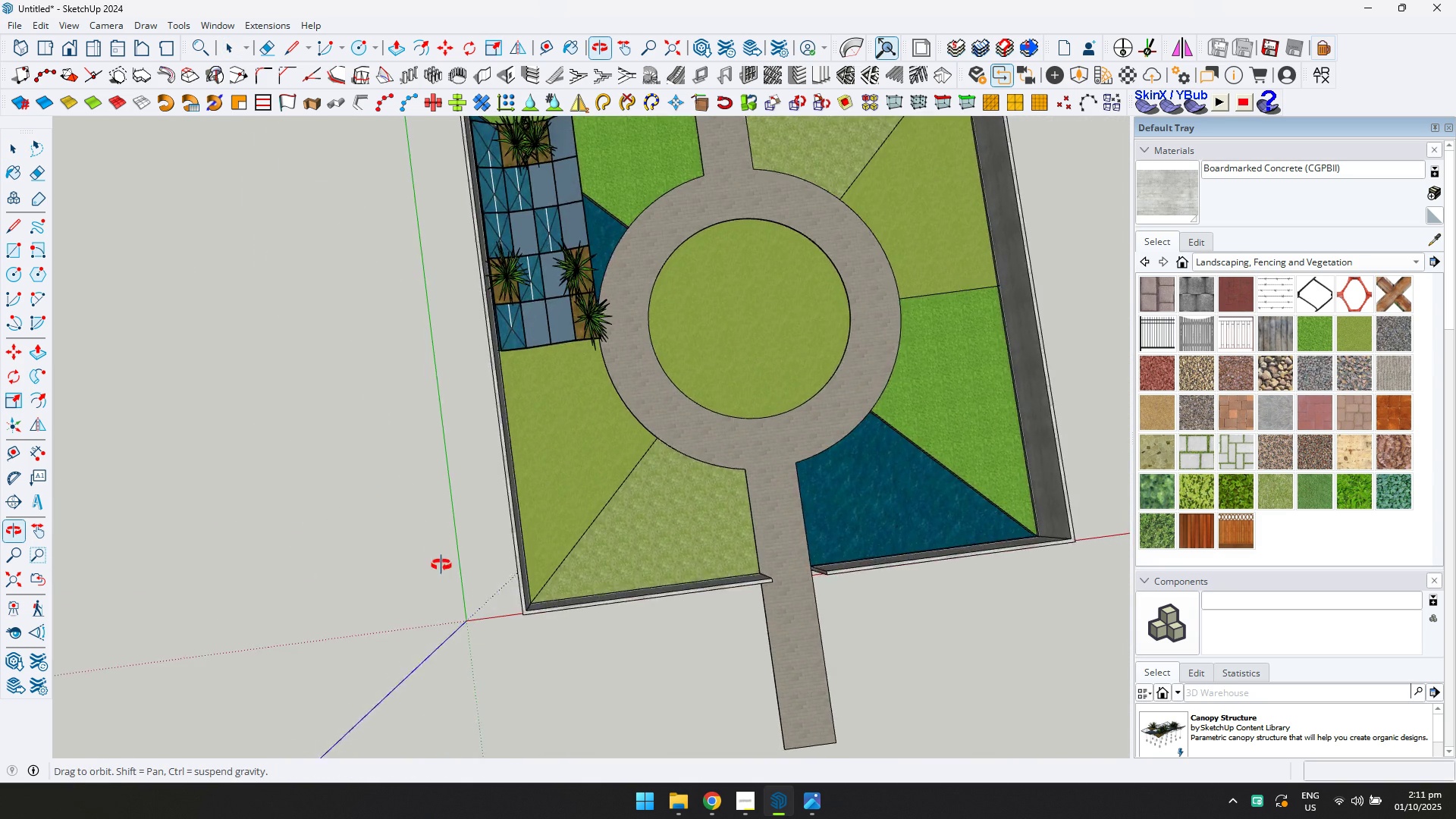 
left_click([479, 285])
 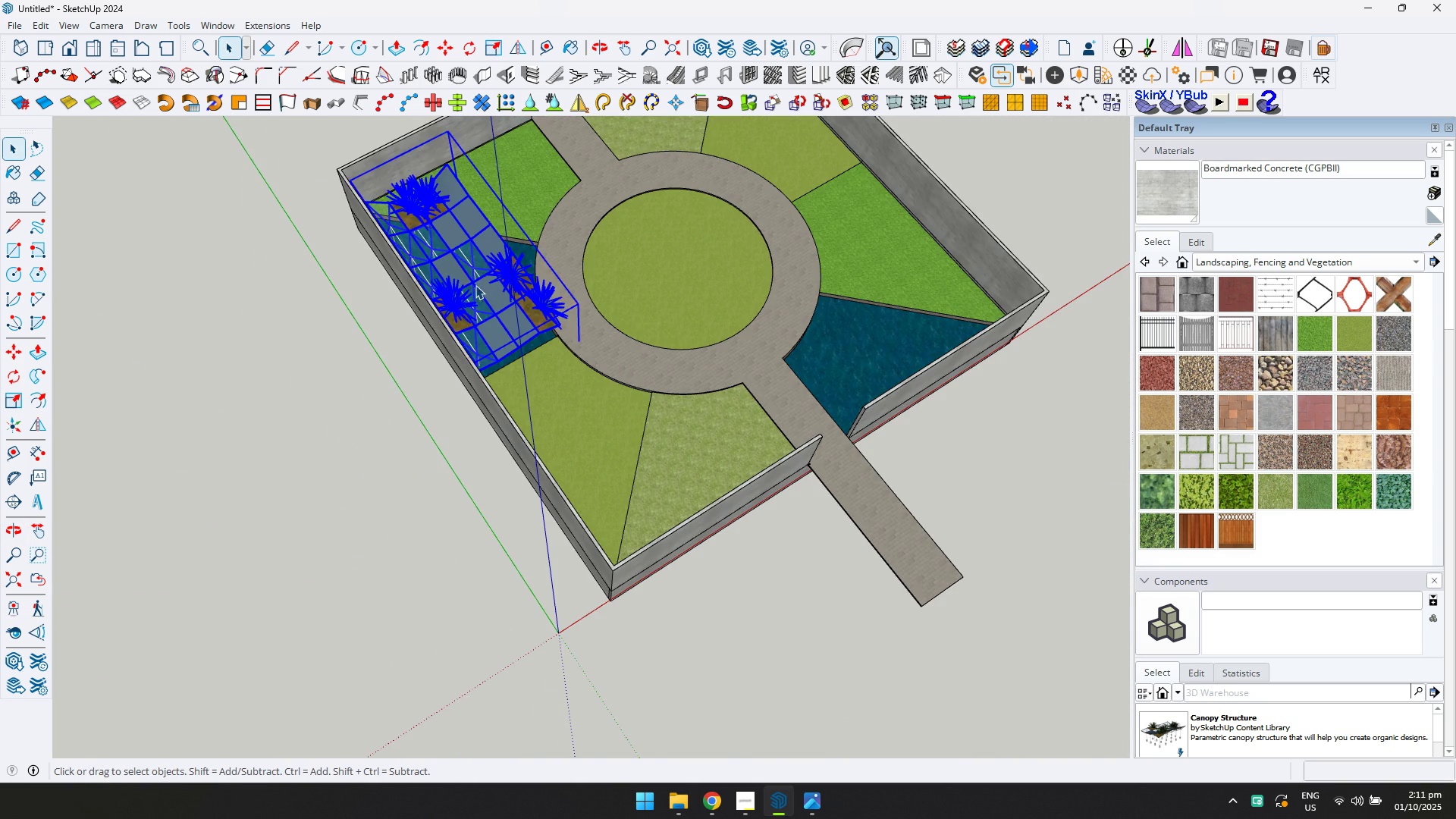 
scroll: coordinate [475, 285], scroll_direction: up, amount: 4.0
 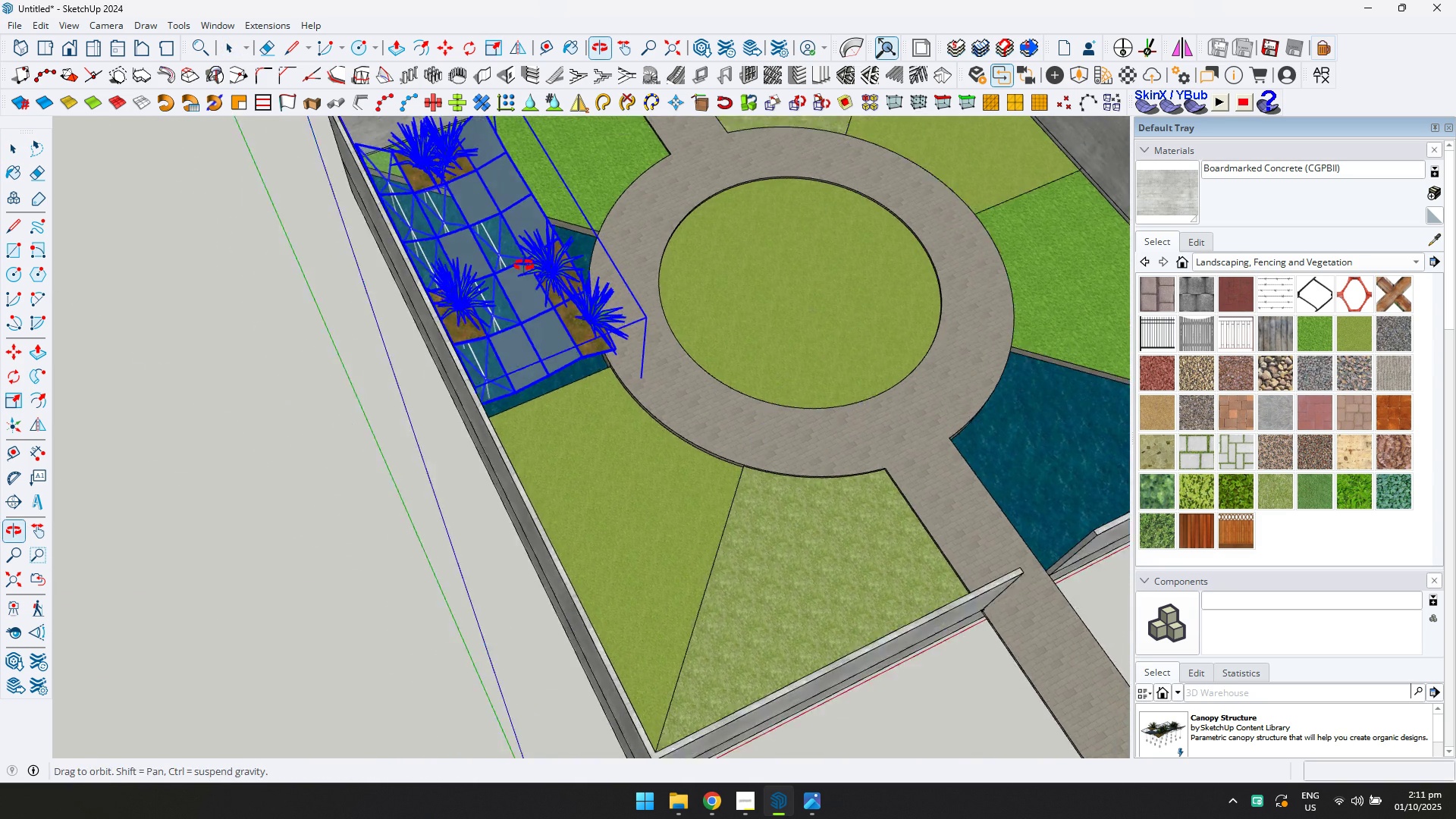 
type(1q)
 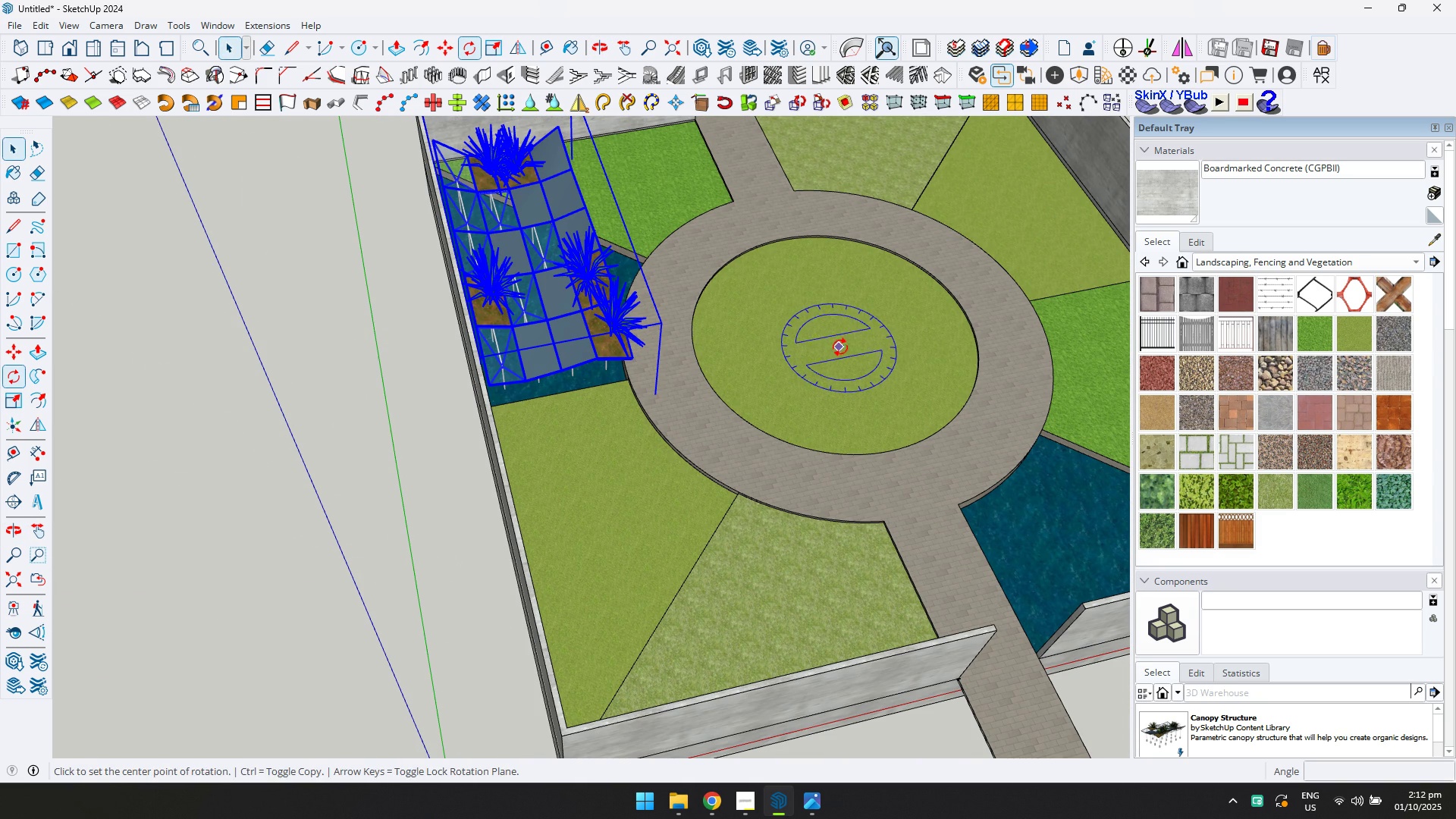 
key(Control+ControlLeft)
 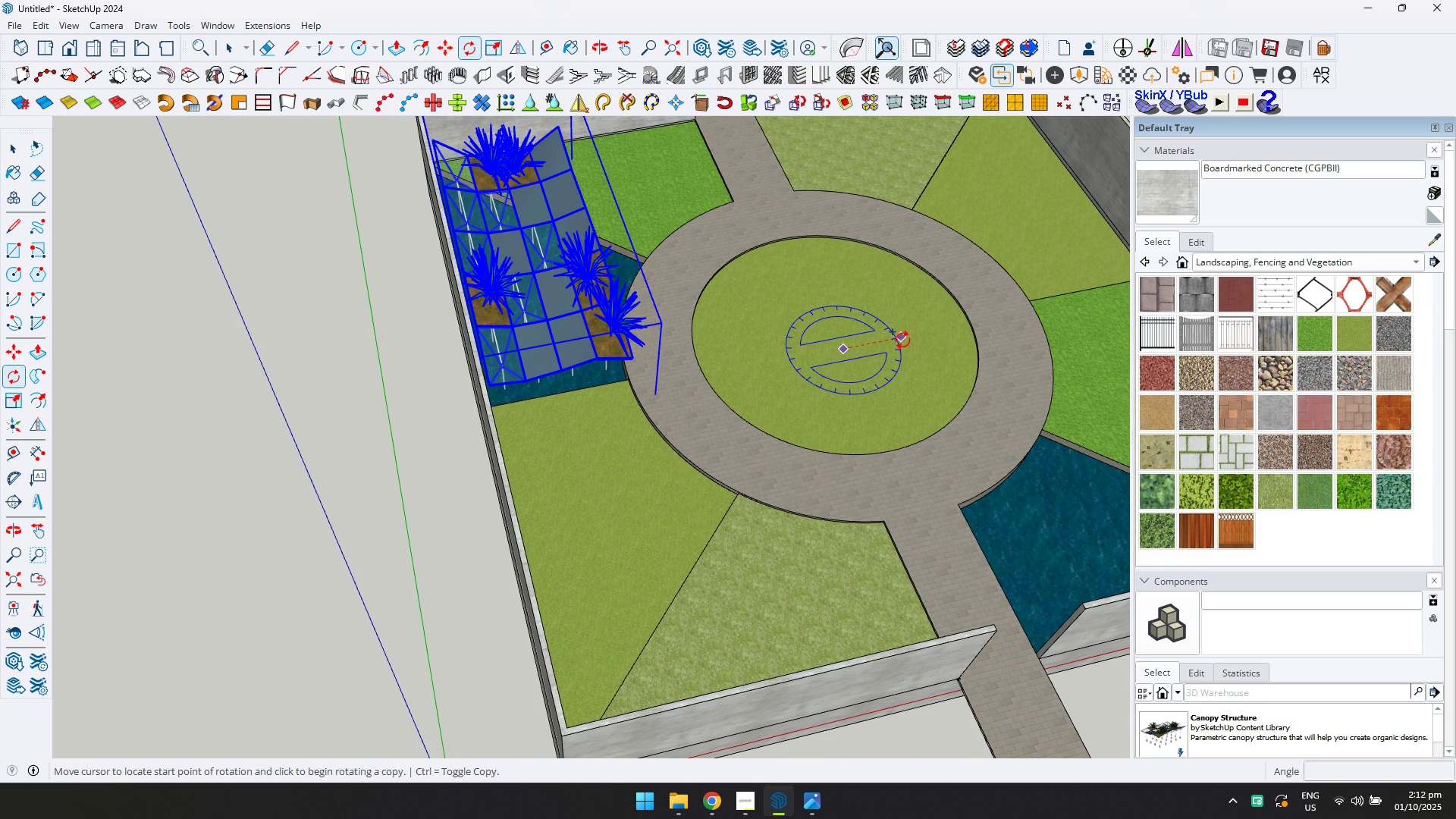 
double_click([902, 340])
 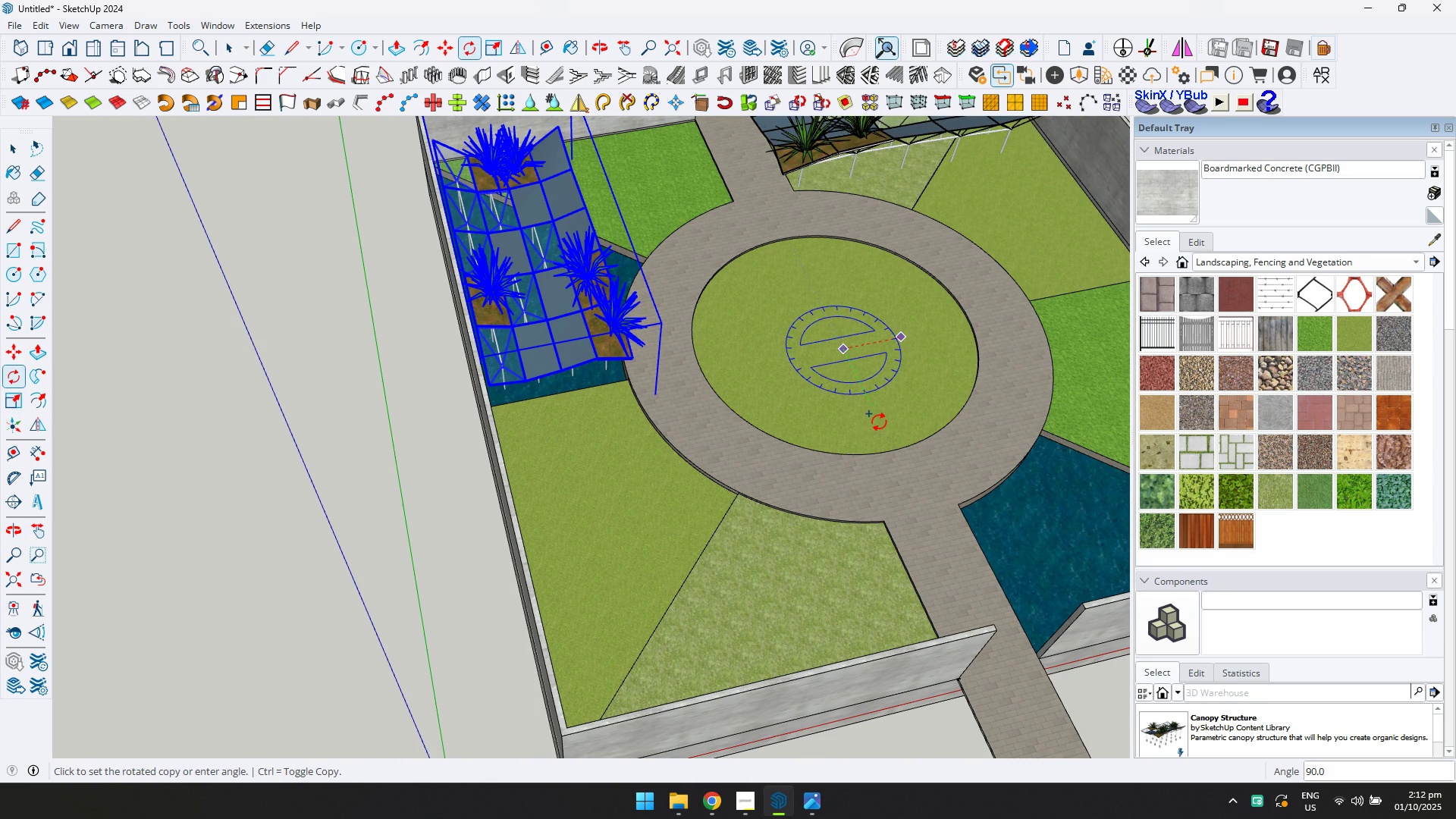 
left_click([882, 422])
 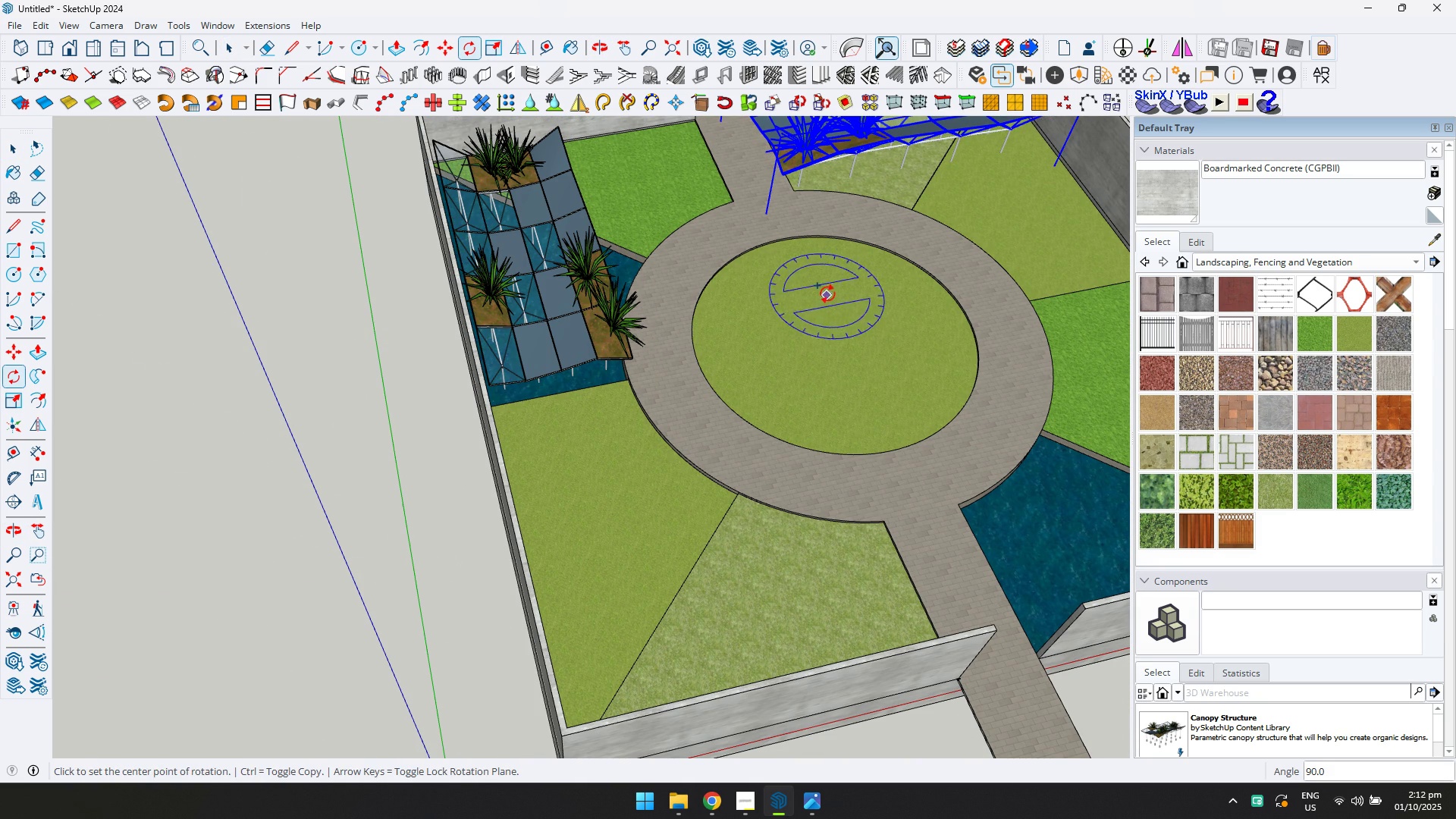 
key(M)
 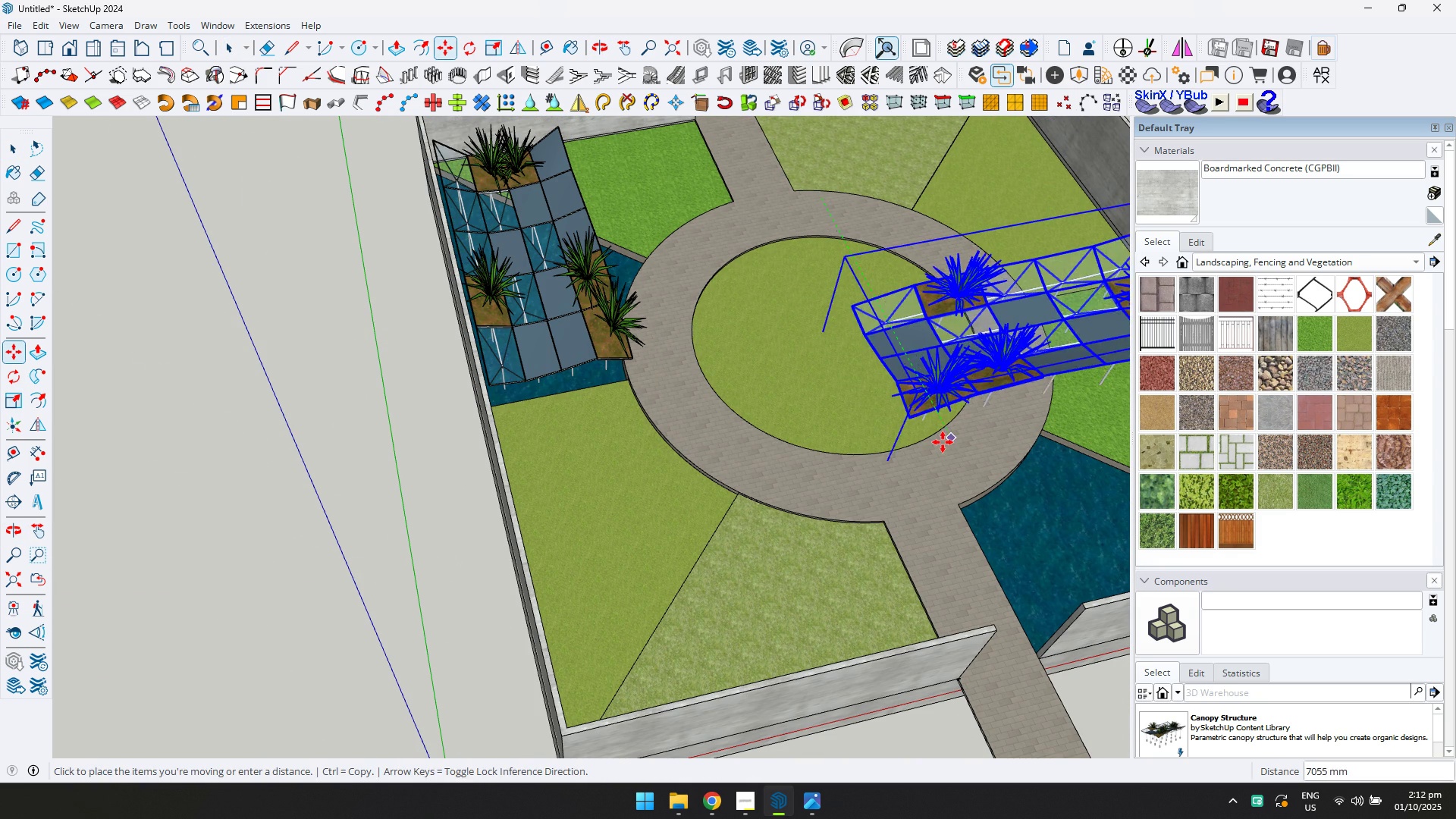 
key(ArrowLeft)
 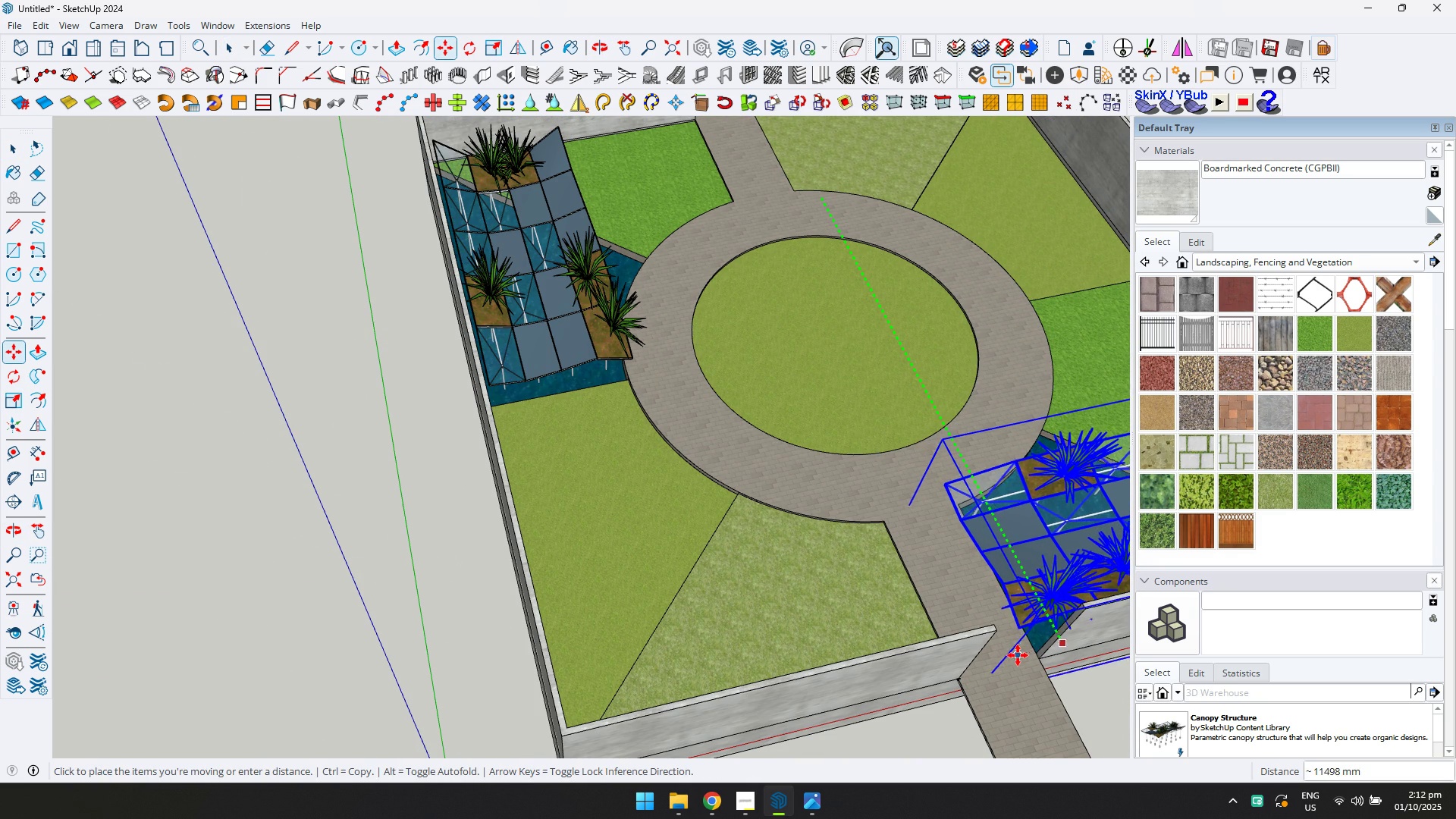 
left_click([1018, 655])
 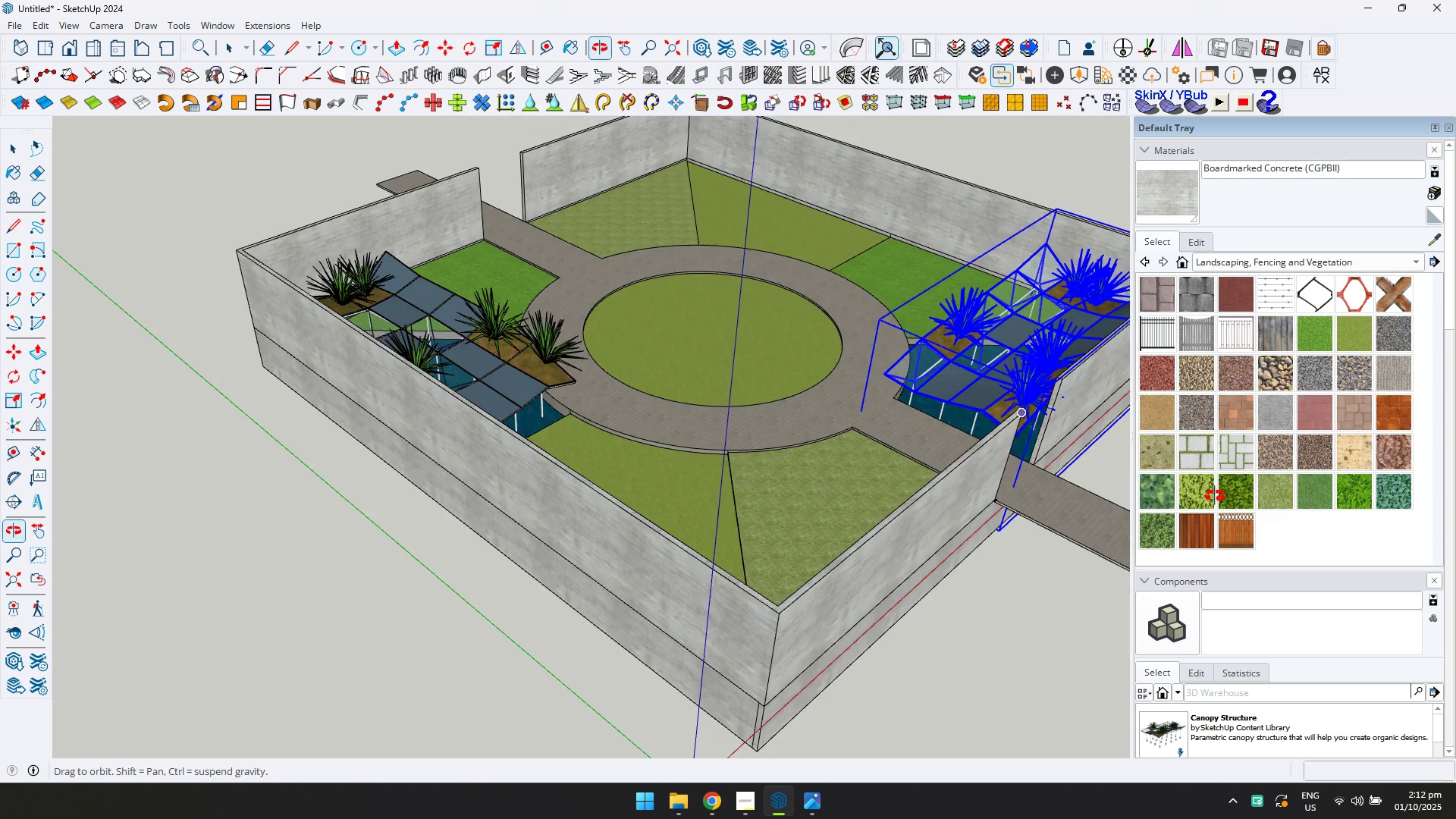 
key(Shift+ShiftLeft)
 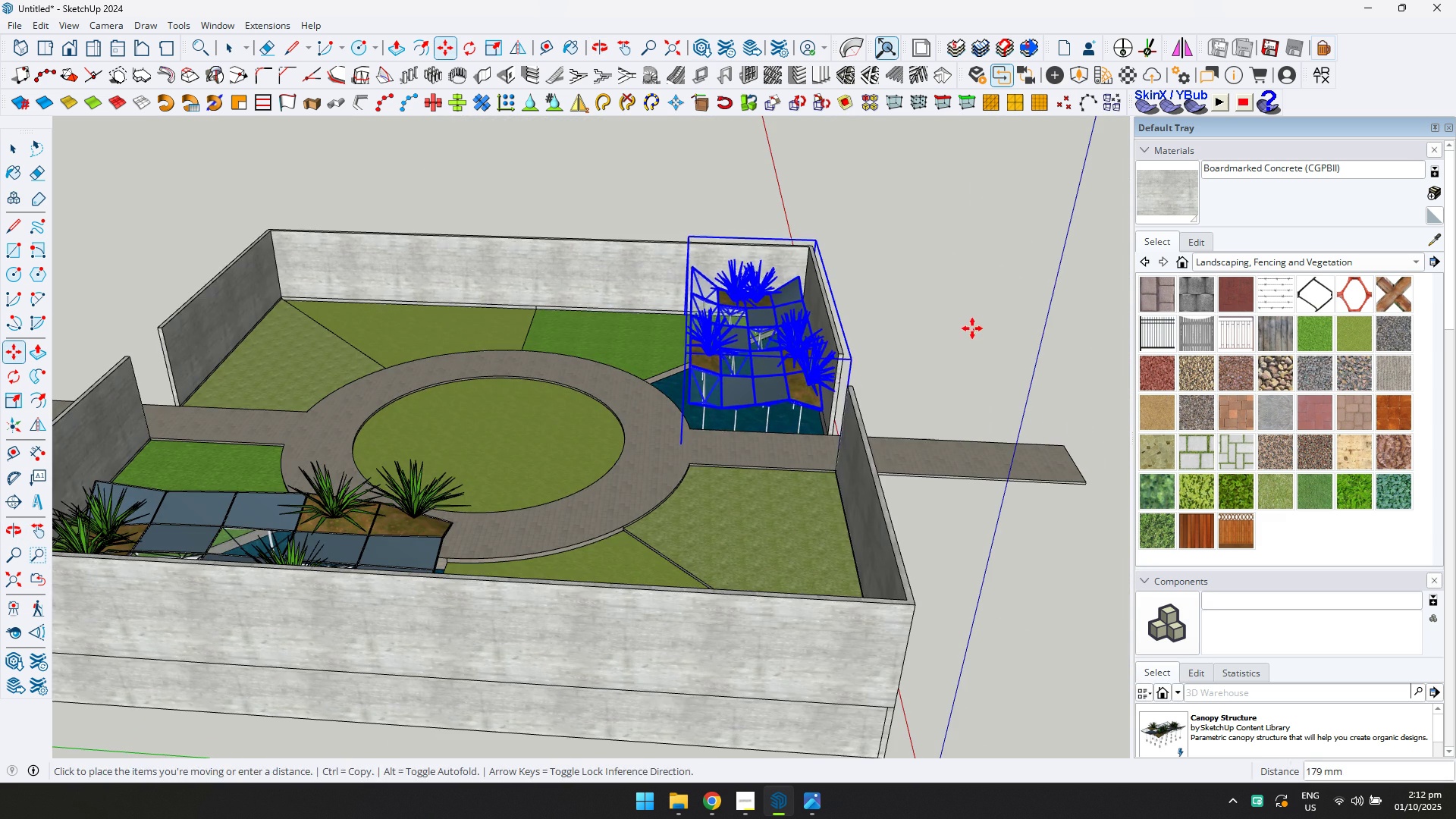 
double_click([968, 321])